 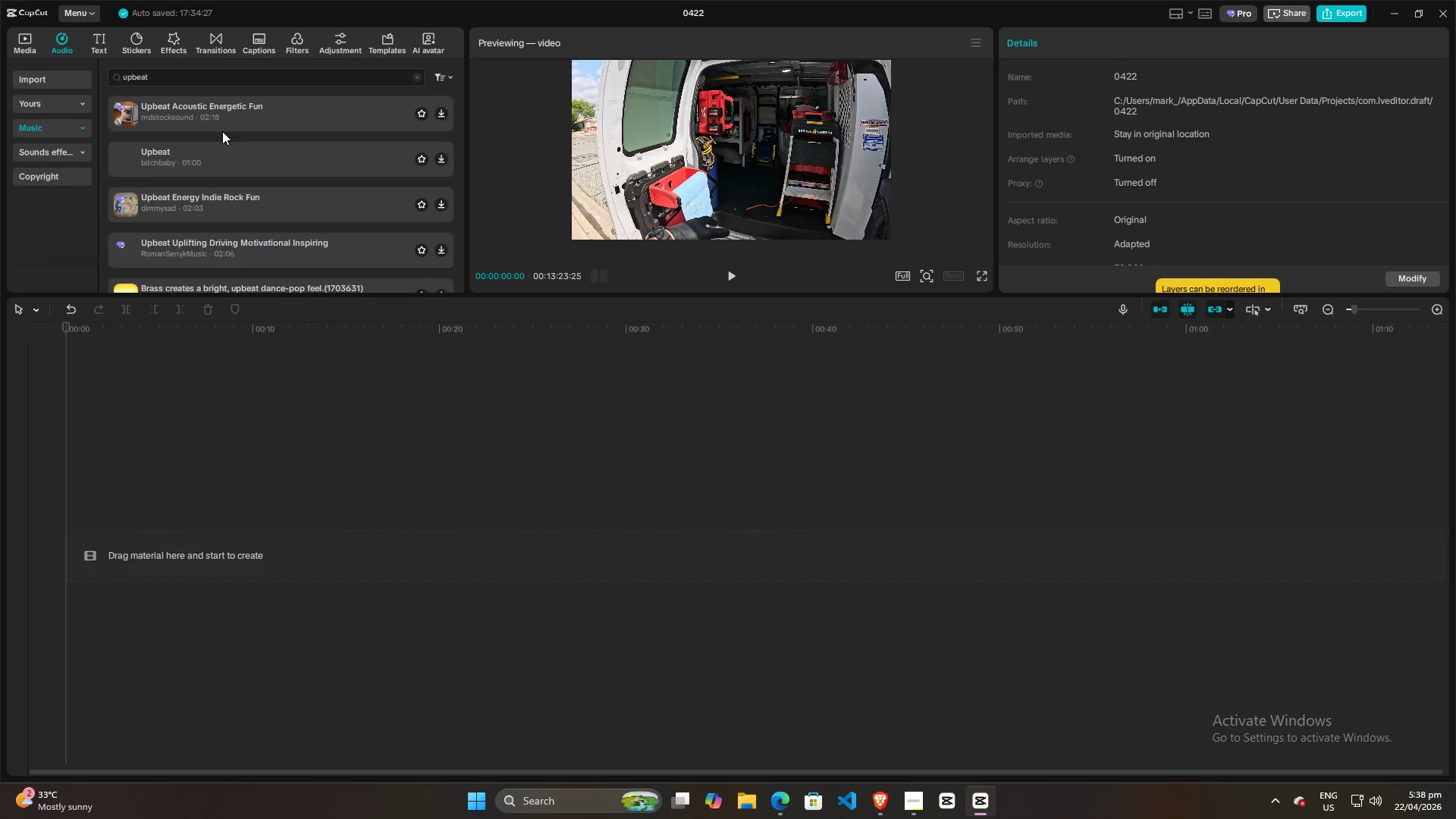 
left_click([125, 164])
 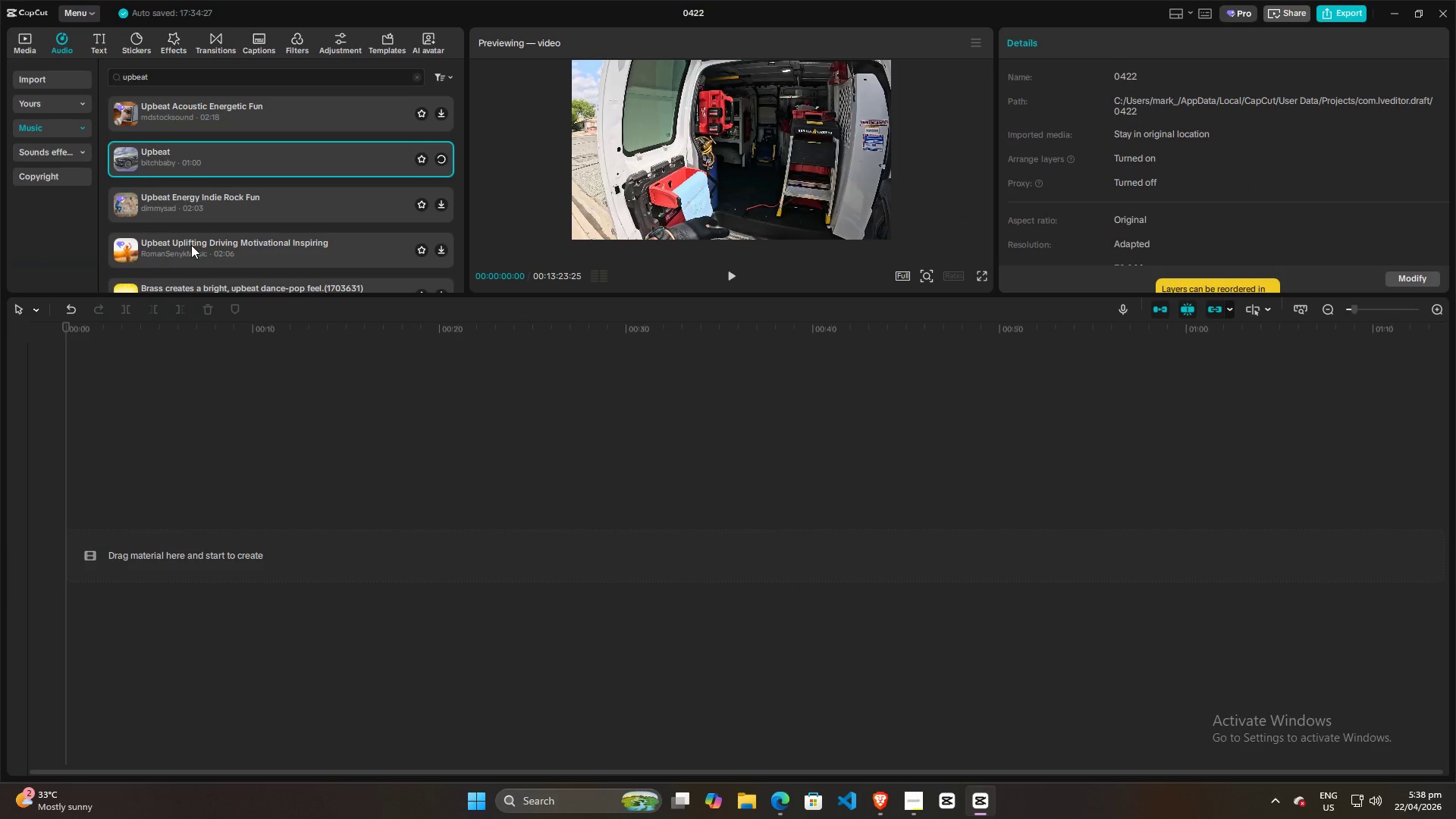 
scroll: coordinate [189, 240], scroll_direction: down, amount: 3.0
 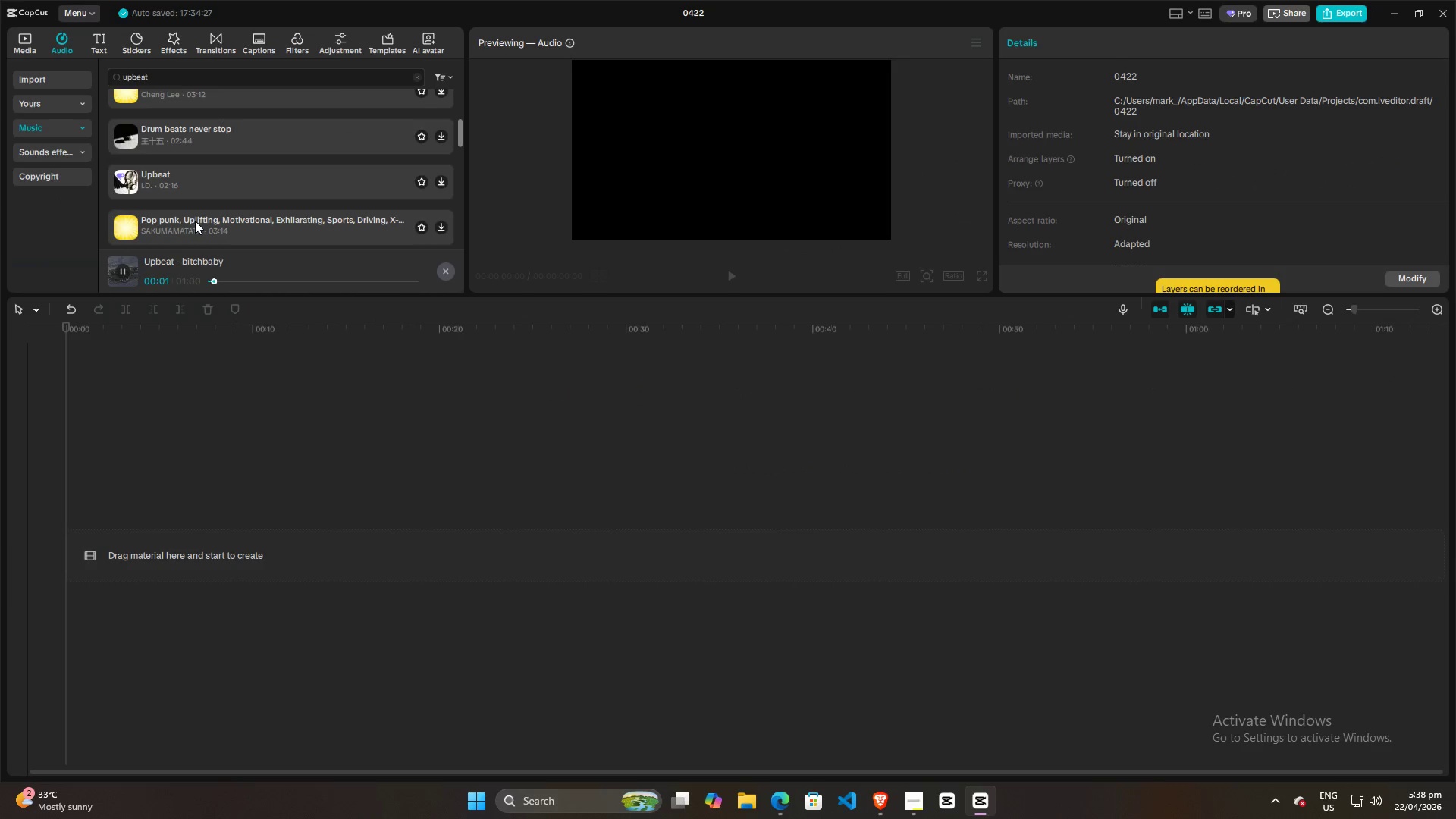 
scroll: coordinate [195, 221], scroll_direction: up, amount: 4.0
 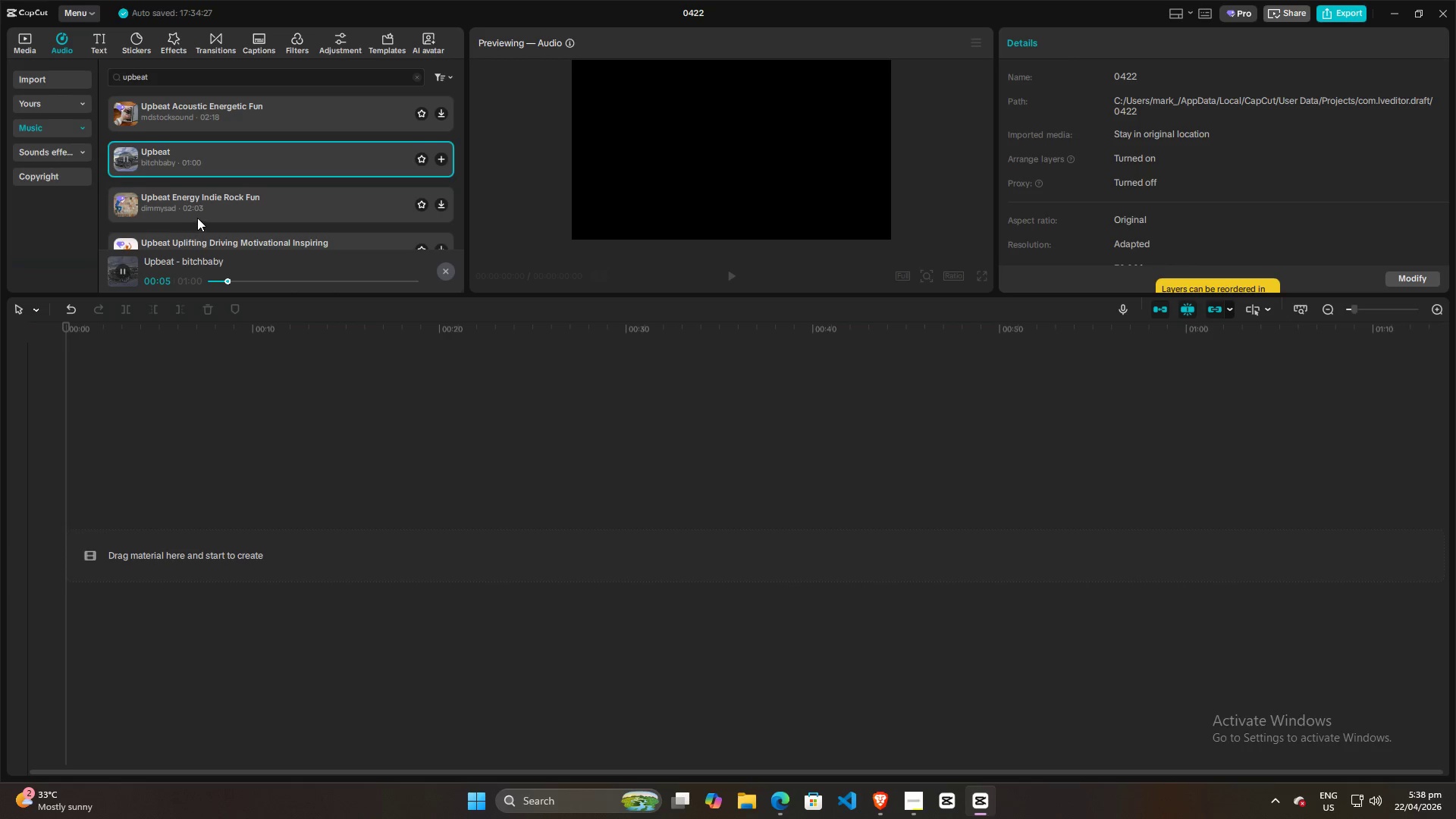 
wait(7.87)
 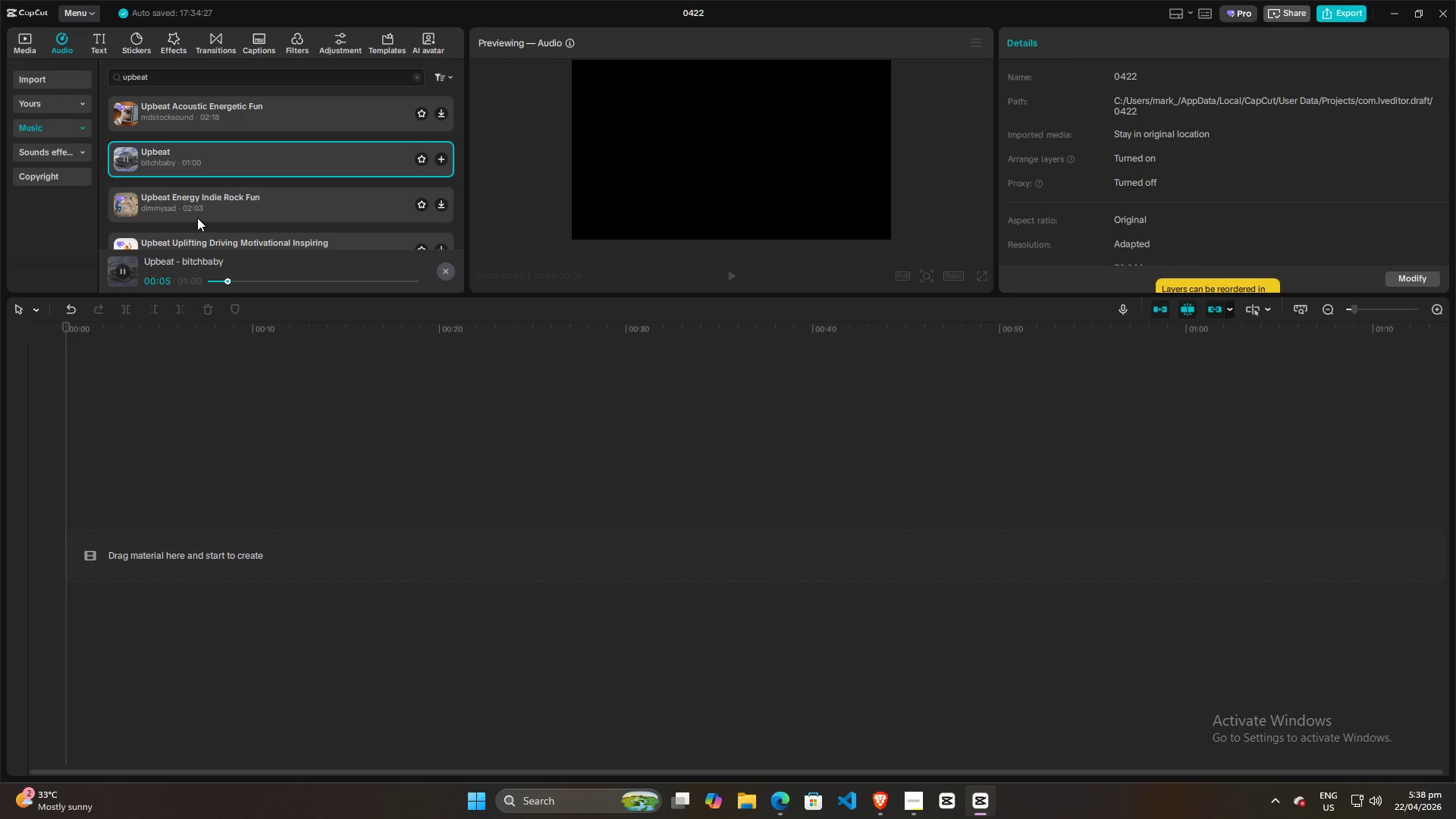 
left_click([915, 802])